 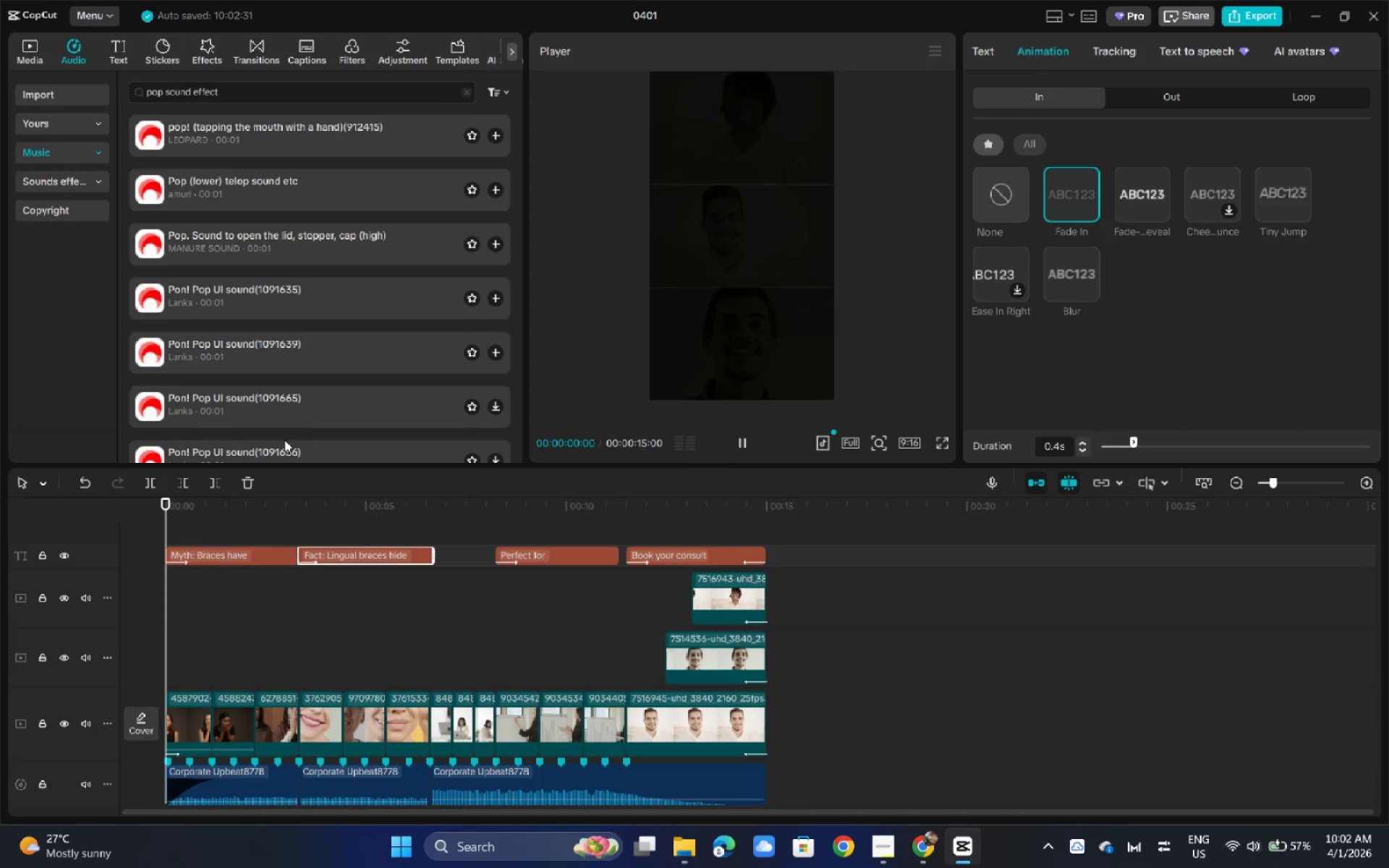 
key(Space)
 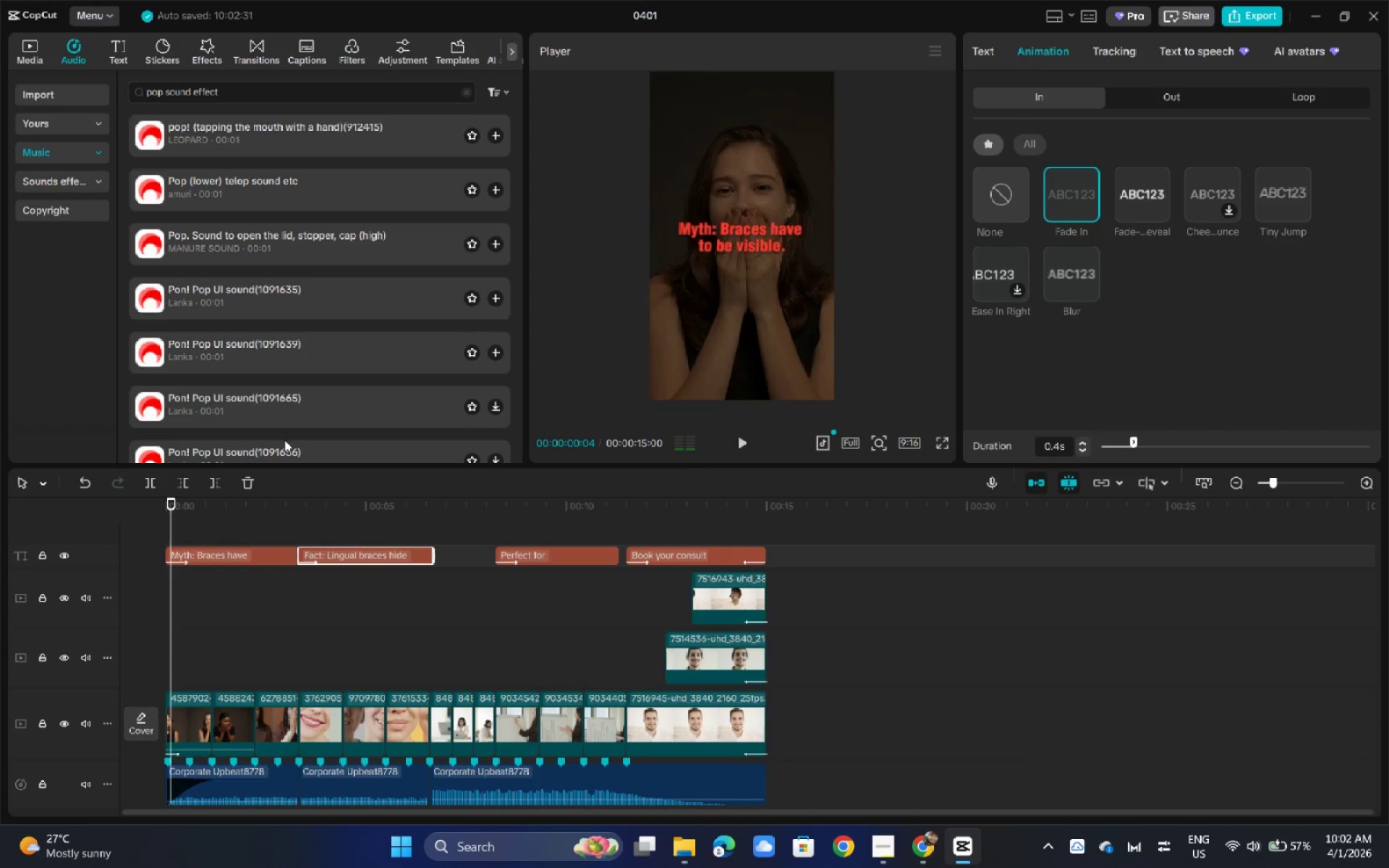 
key(Space)
 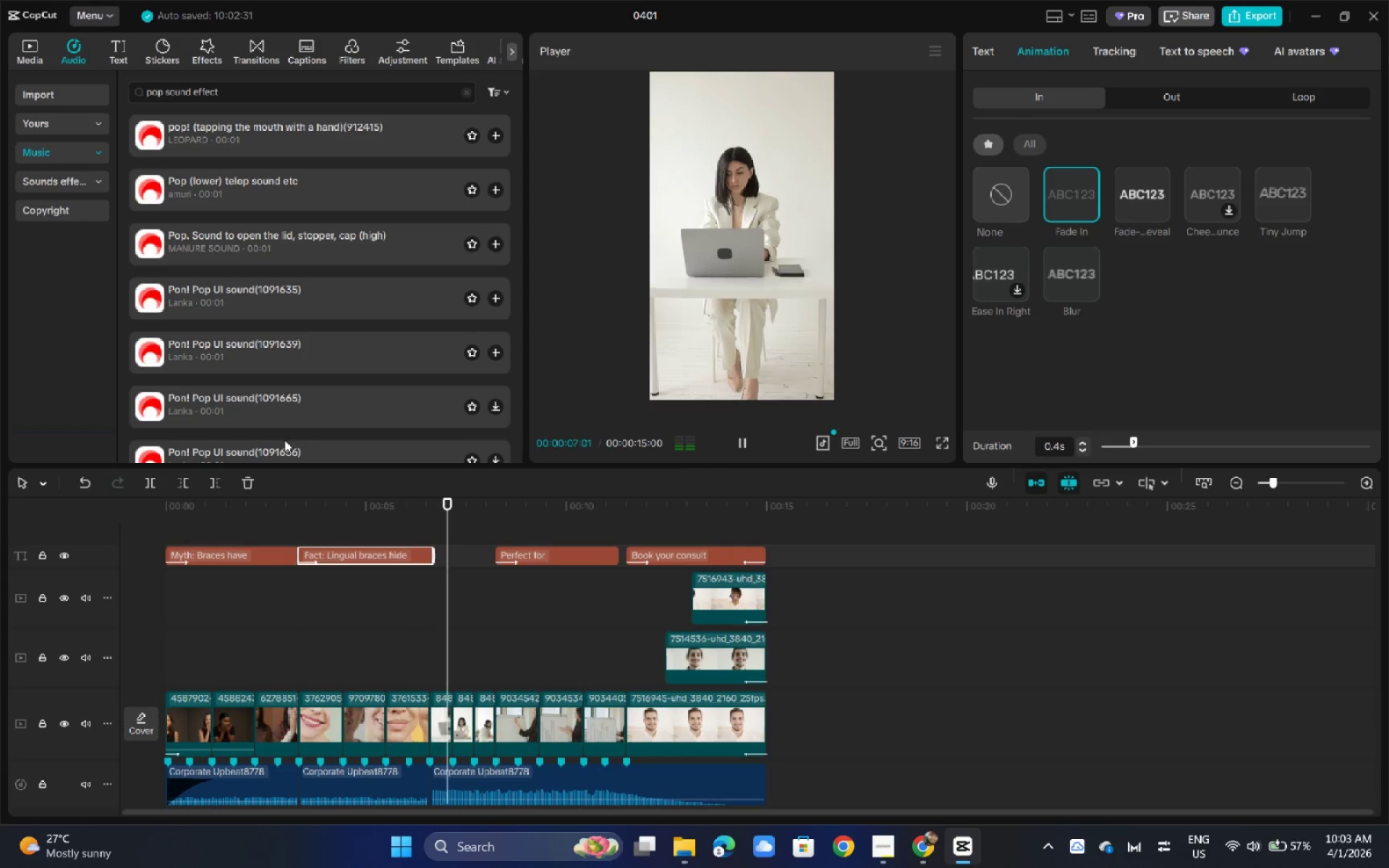 
wait(11.83)
 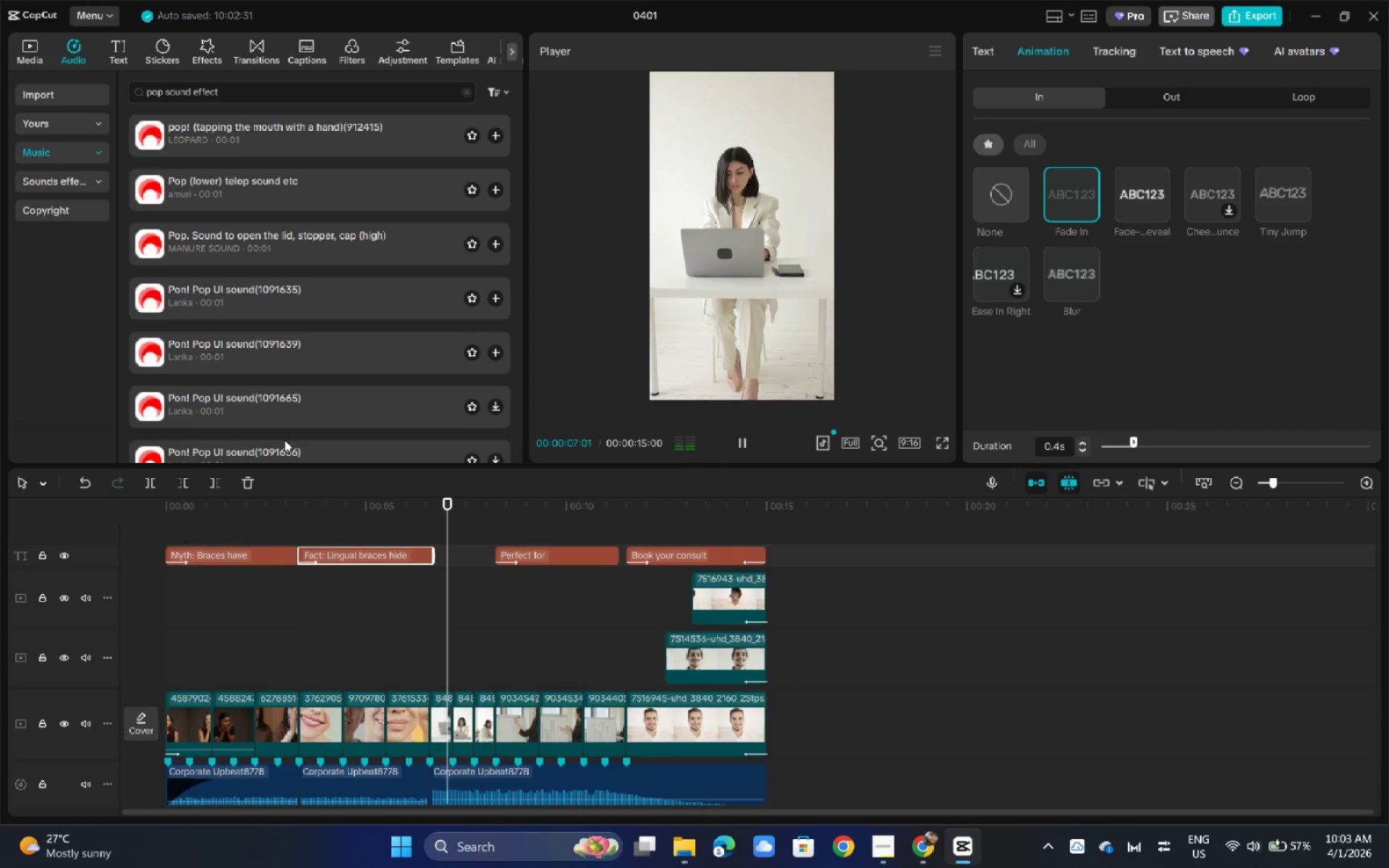 
key(Alt+AltLeft)
 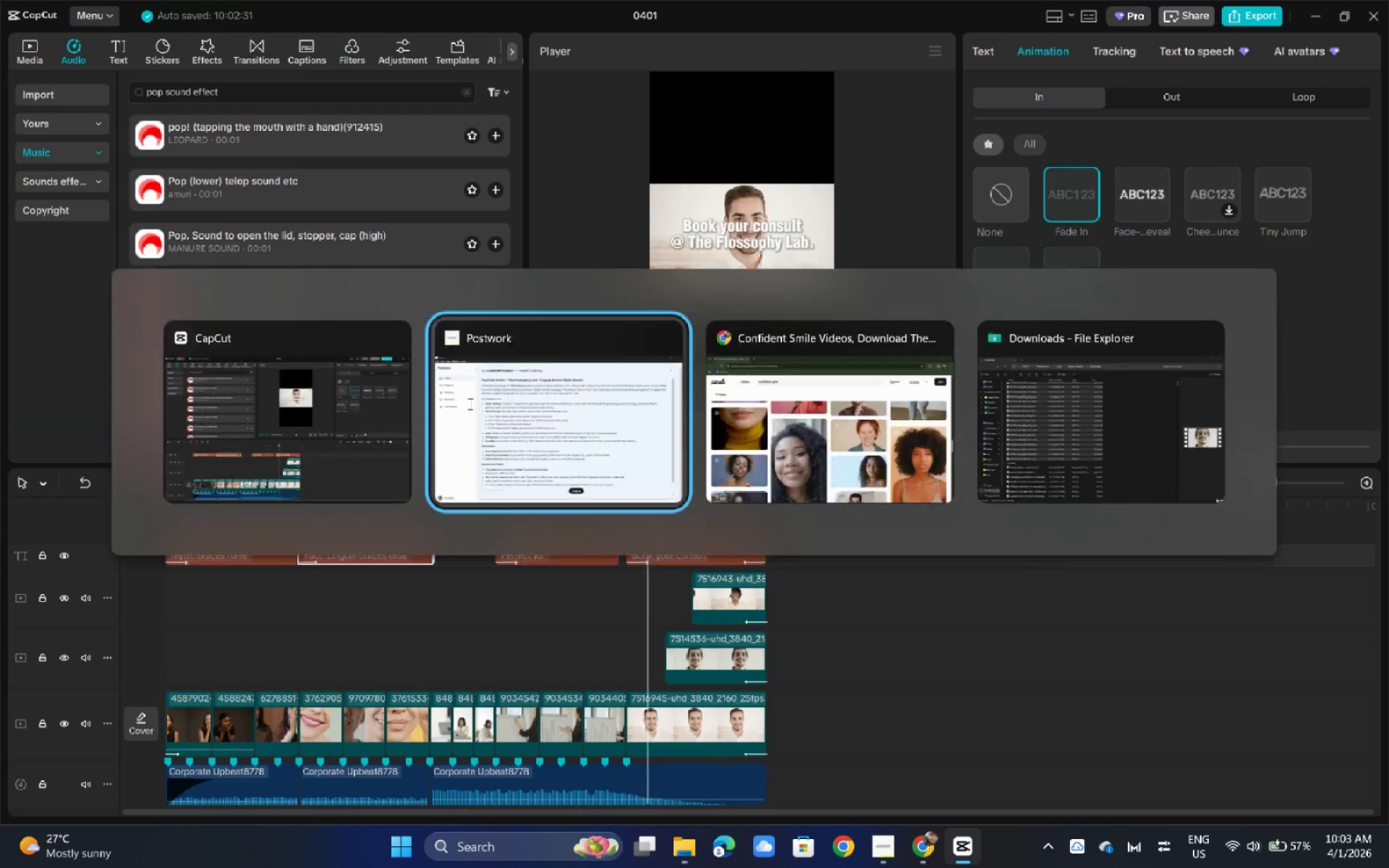 
key(Alt+Tab)